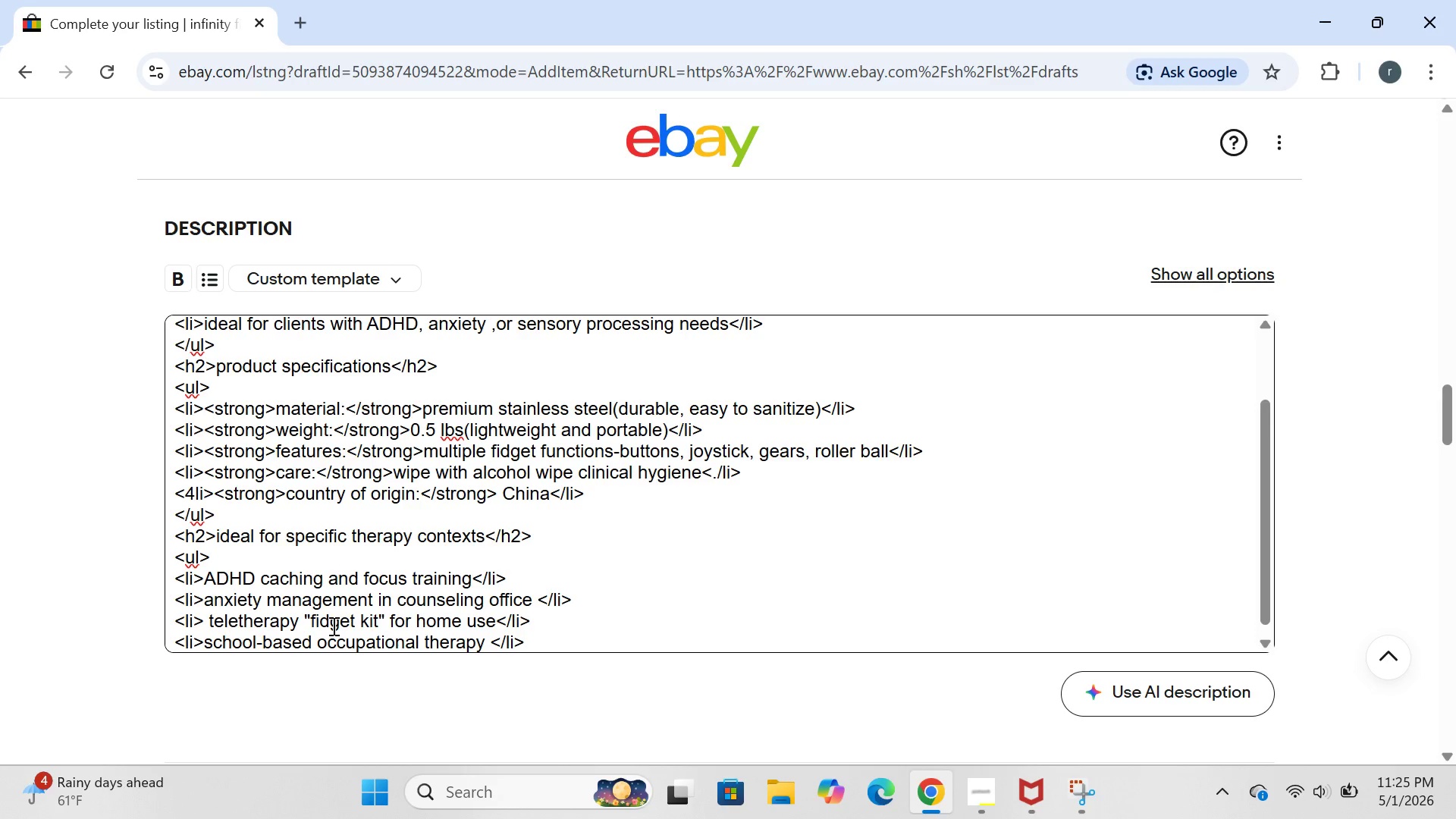 
key(Enter)
 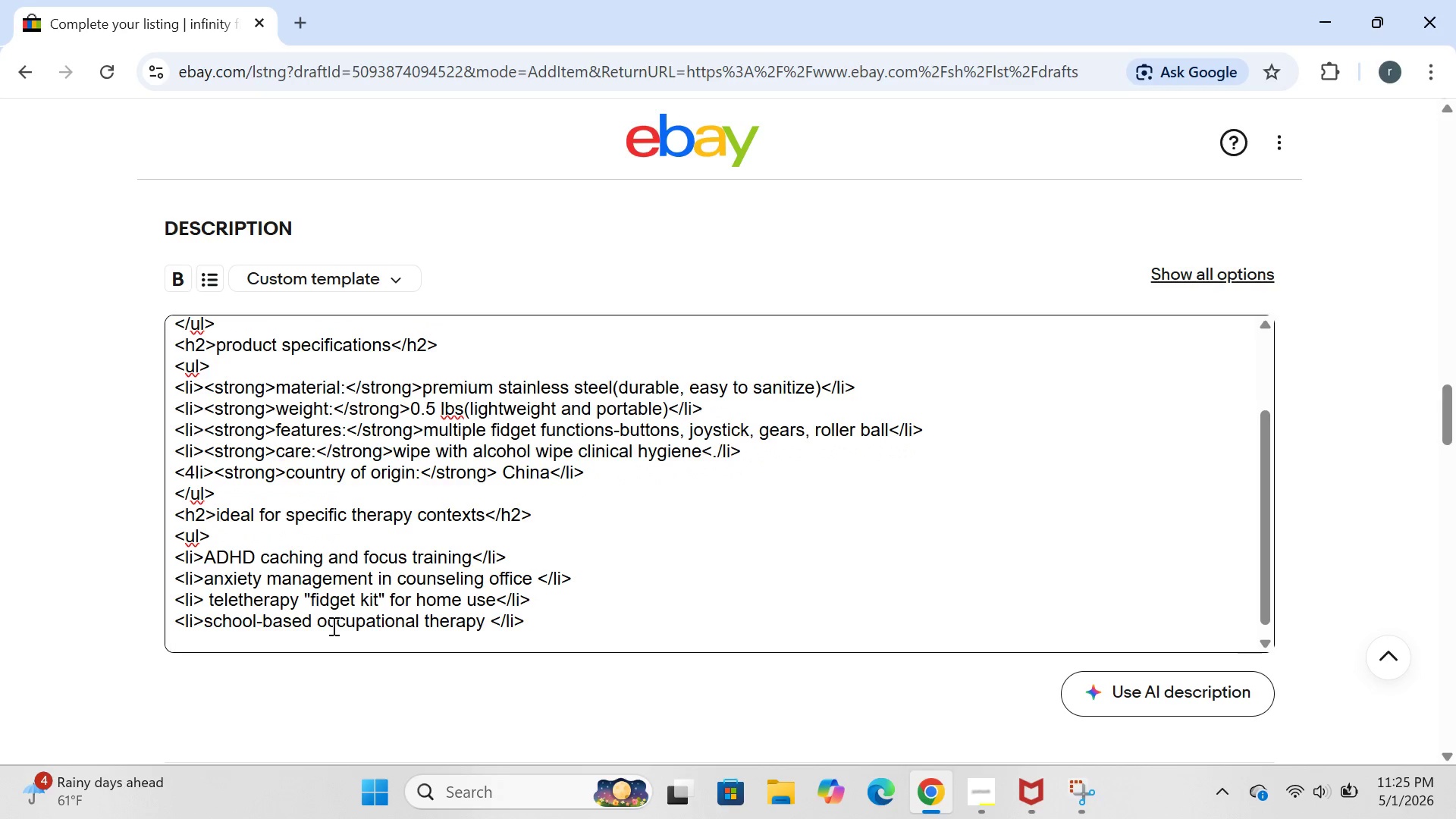 
type(<h2>wht)
key(Backspace)
type(u)
key(Backspace)
type(y )
 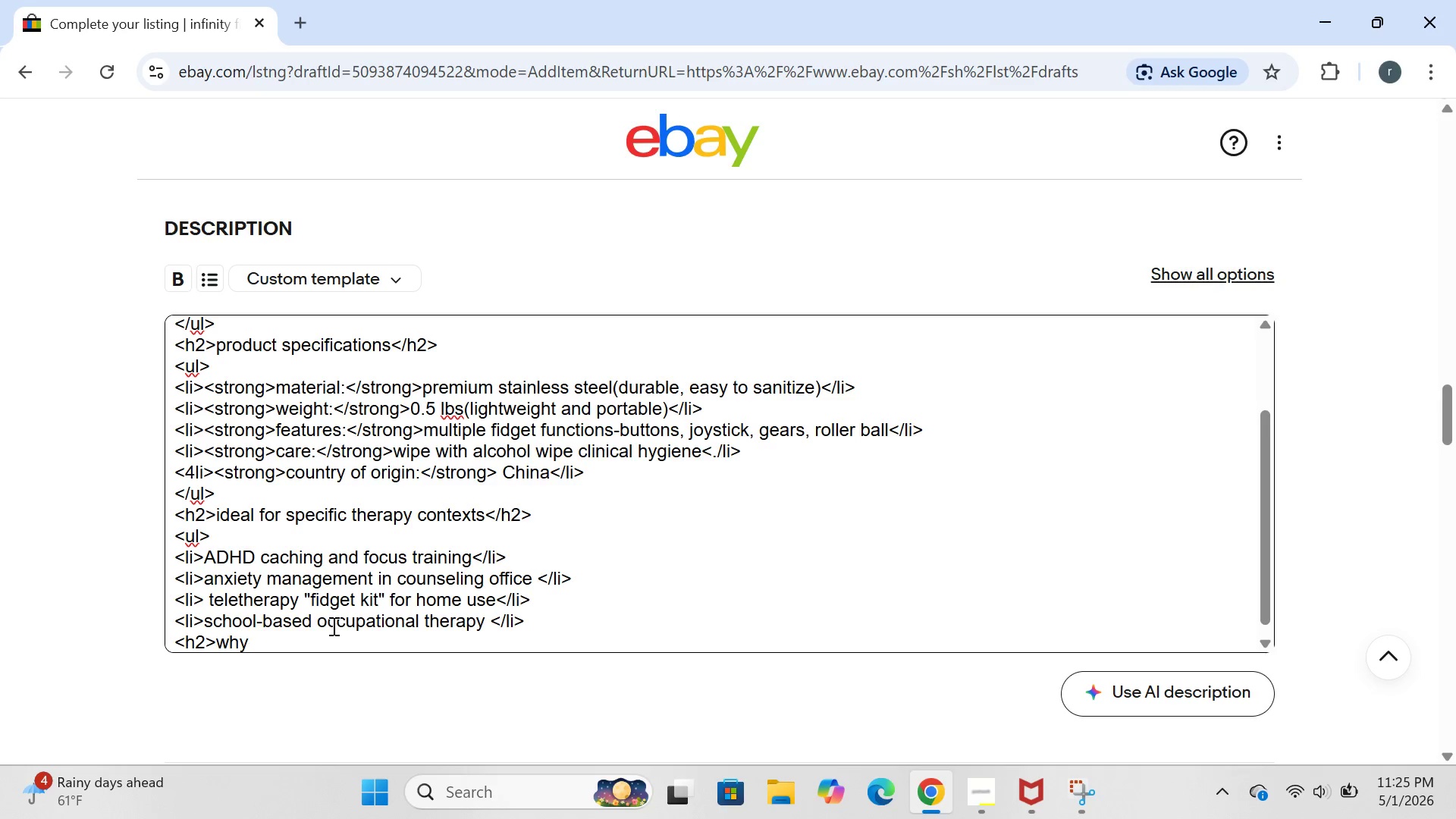 
wait(5.3)
 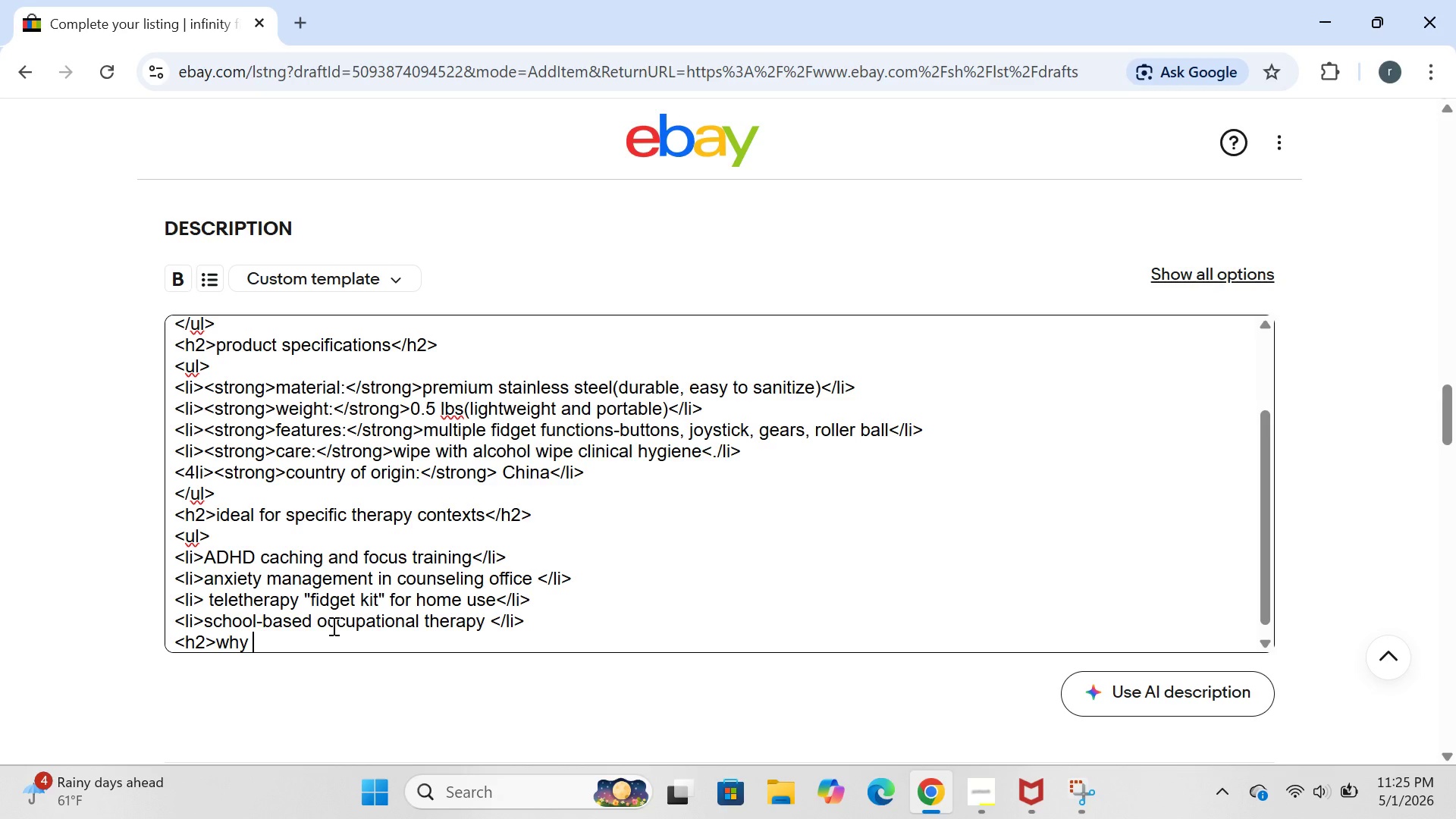 
left_click([987, 776])